 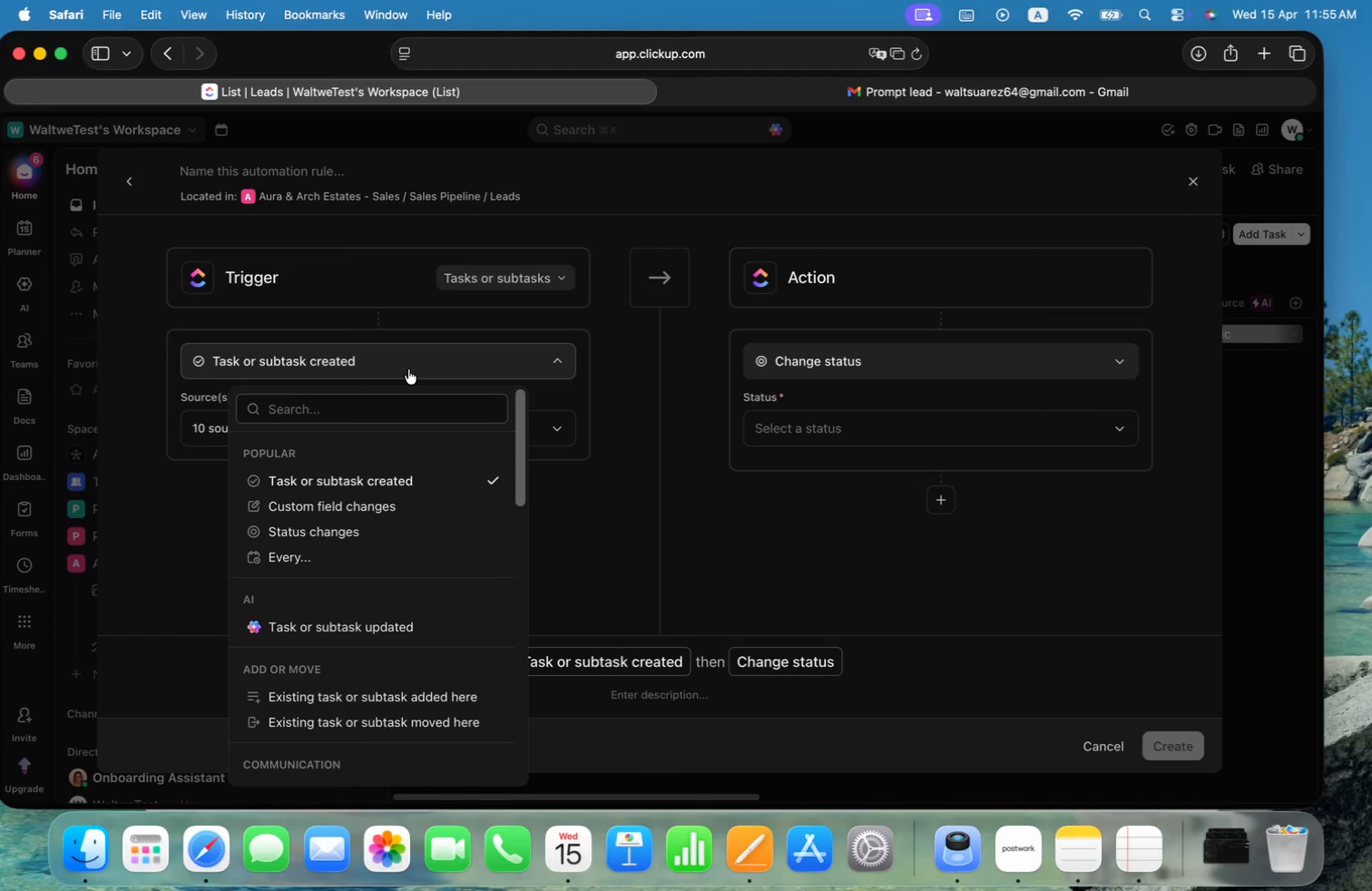 
left_click([378, 496])
 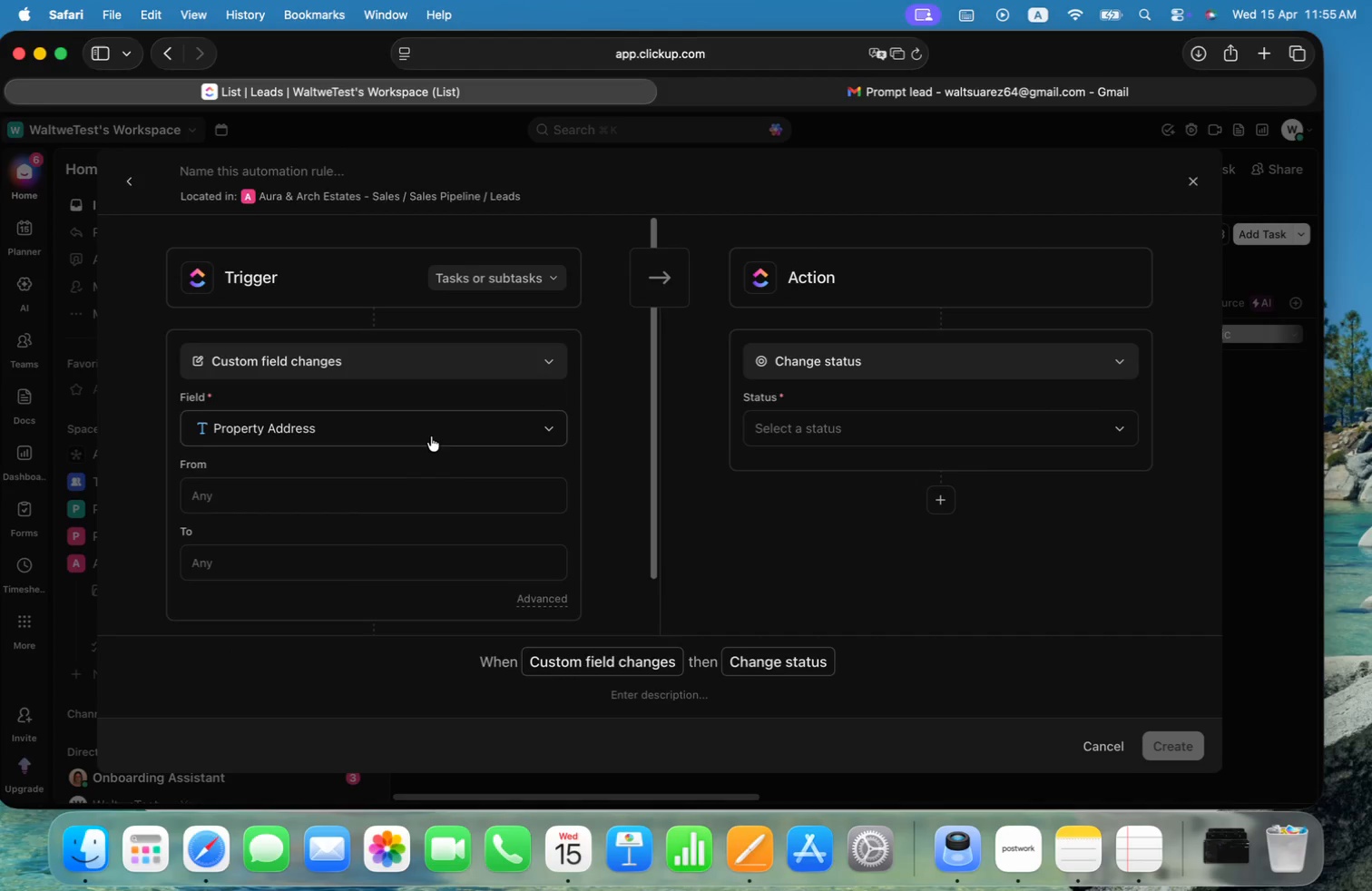 
left_click([431, 436])
 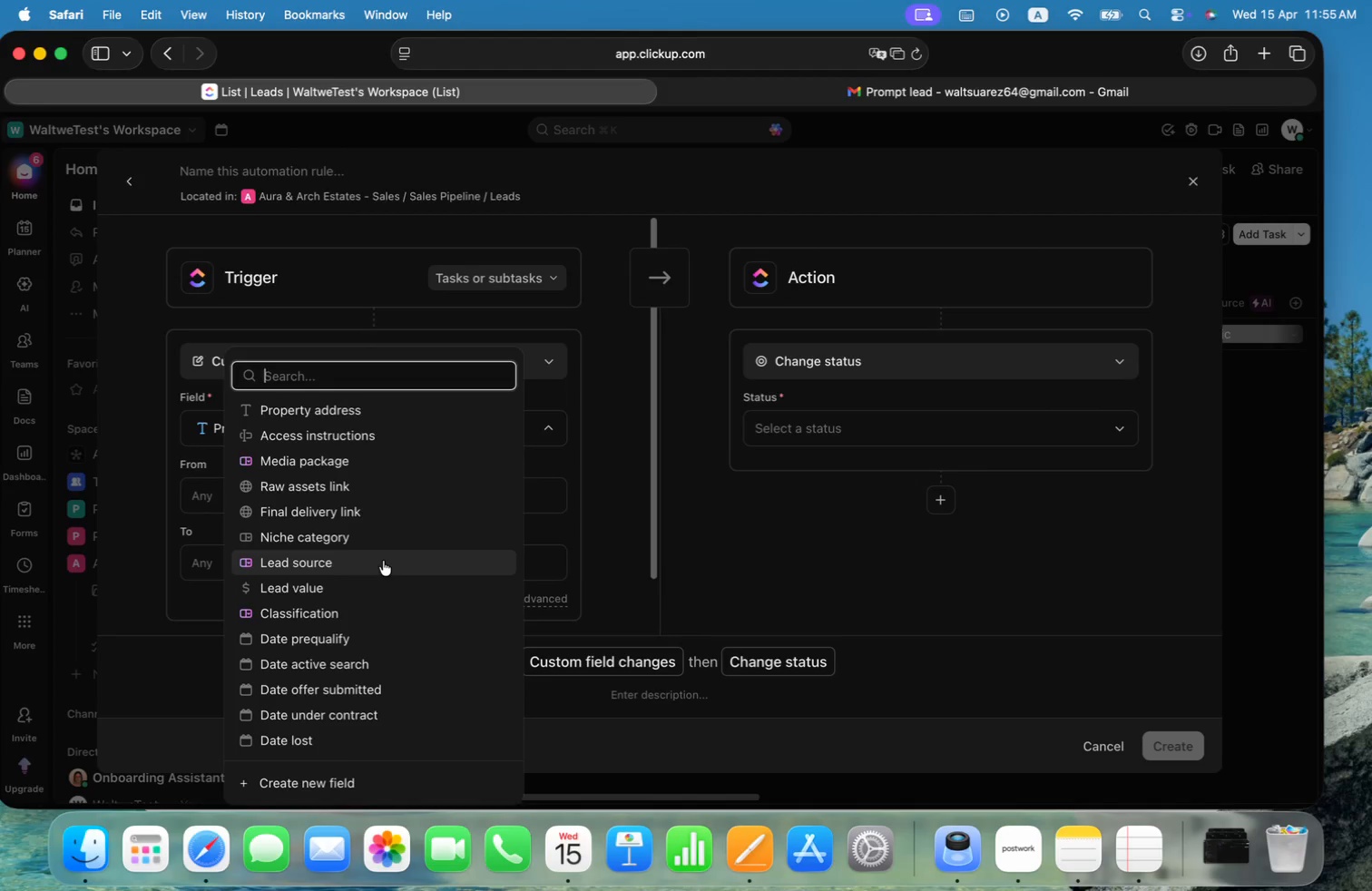 
left_click([383, 535])
 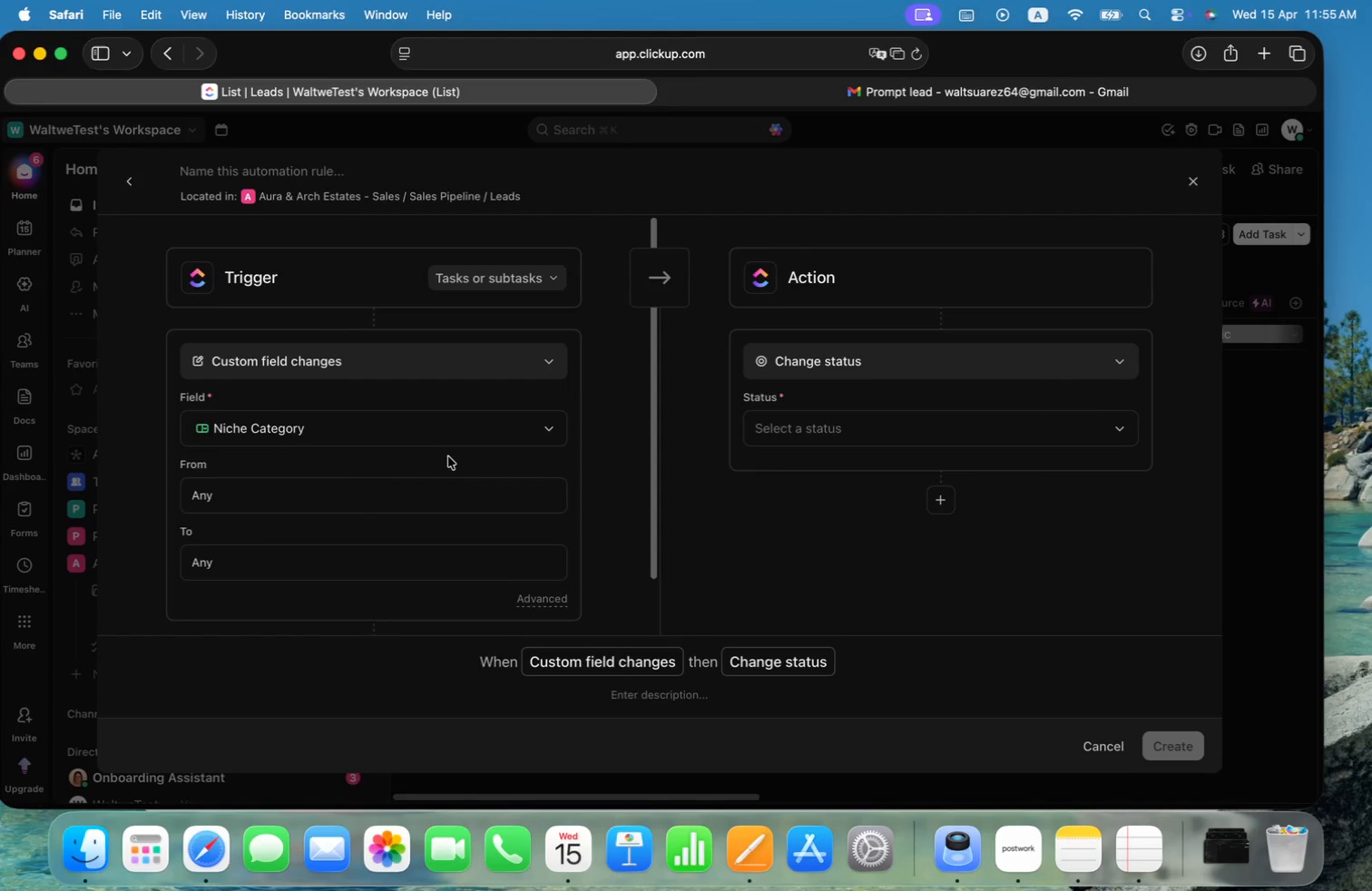 
left_click([447, 458])
 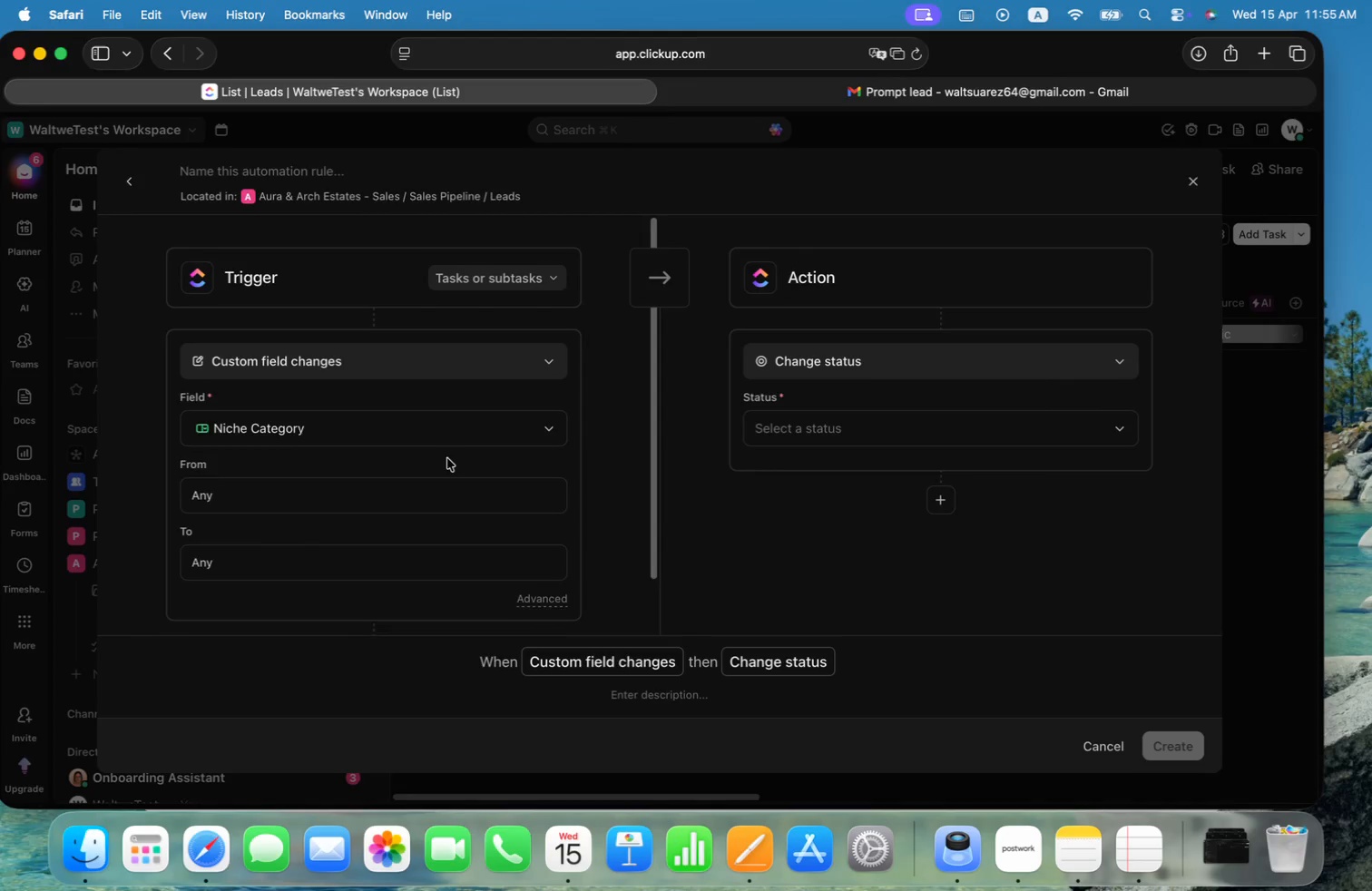 
scroll: coordinate [447, 458], scroll_direction: down, amount: 1.0
 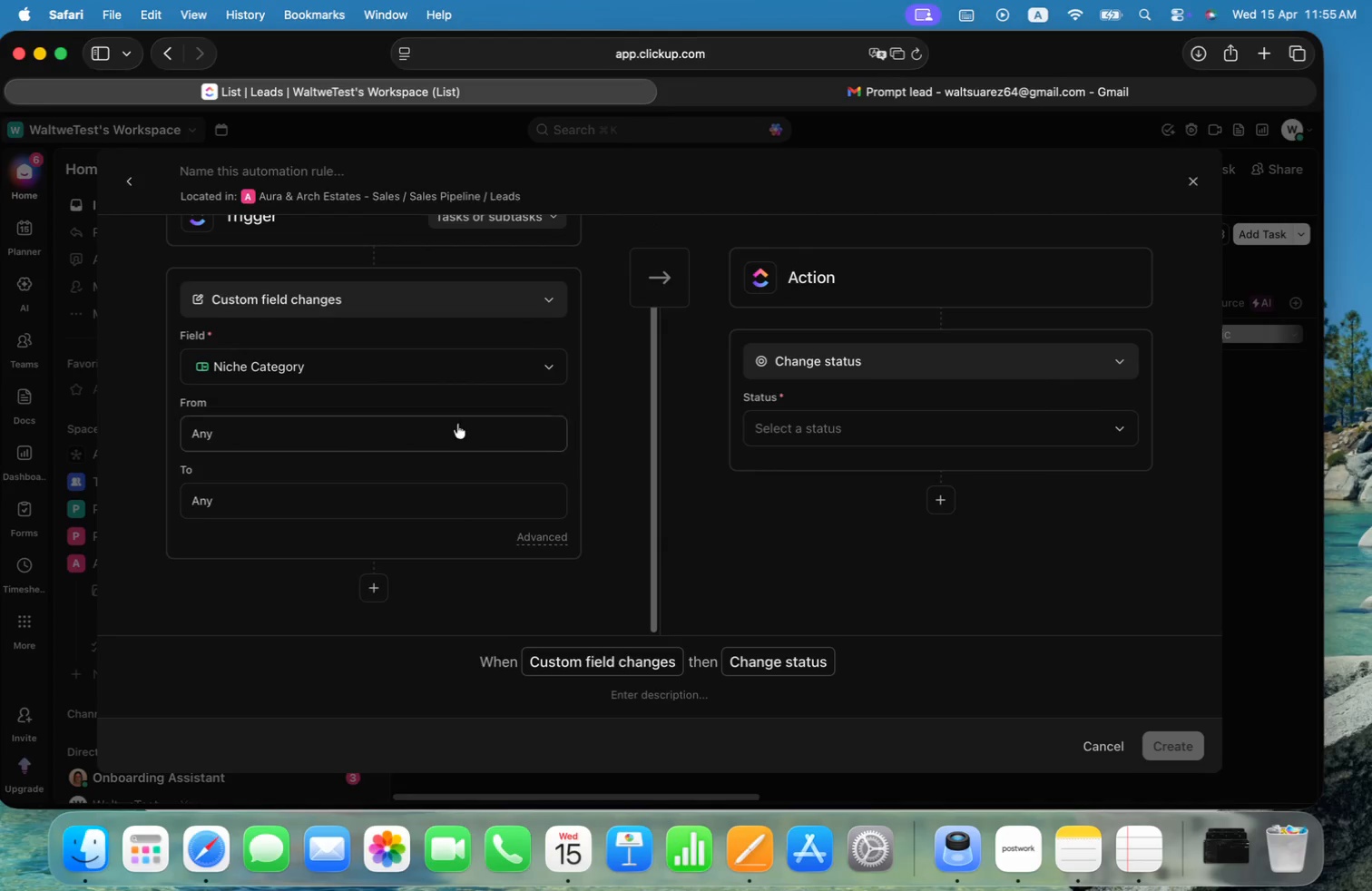 
left_click([488, 358])
 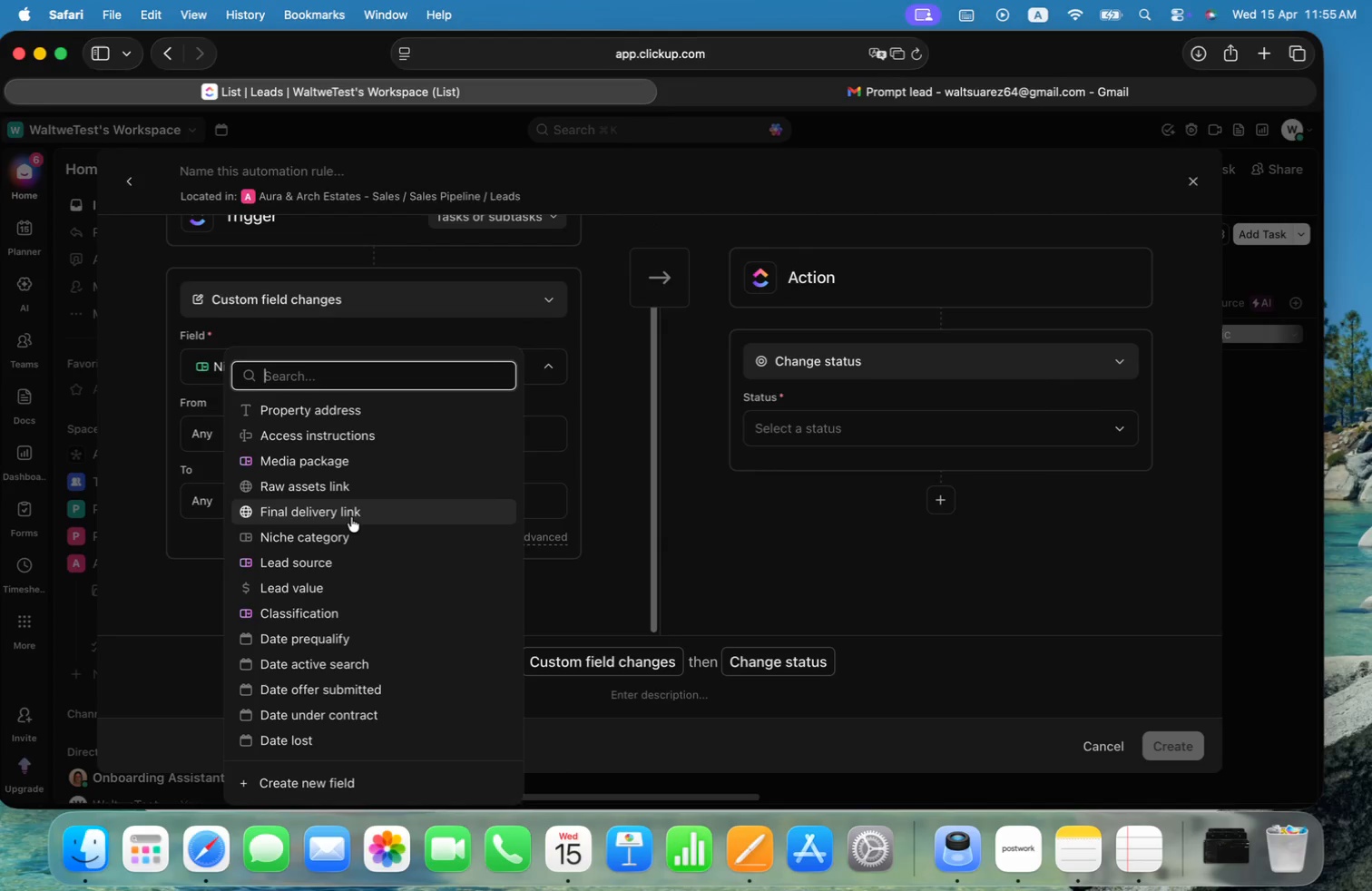 
key(Escape)
 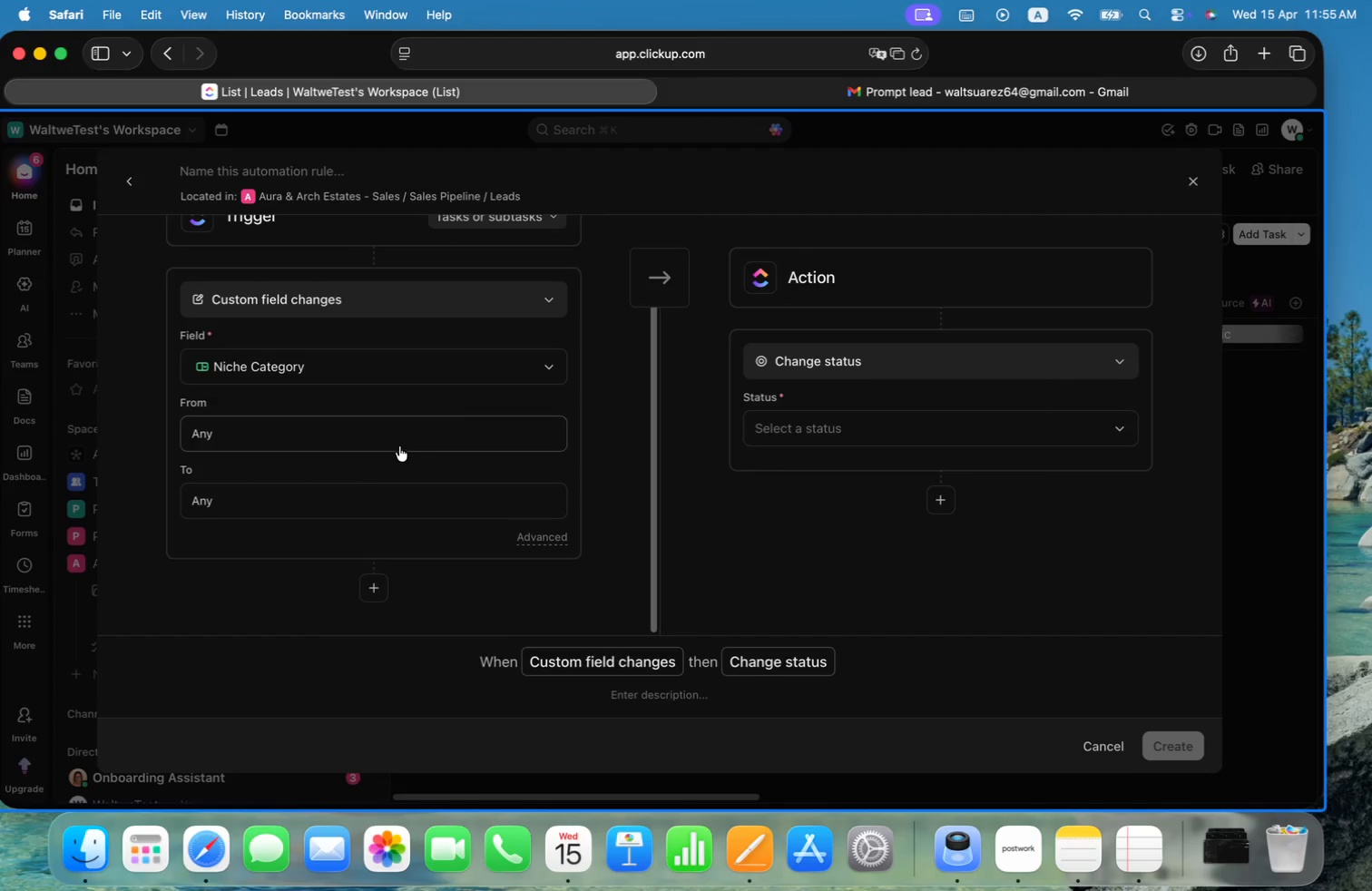 
left_click([331, 505])
 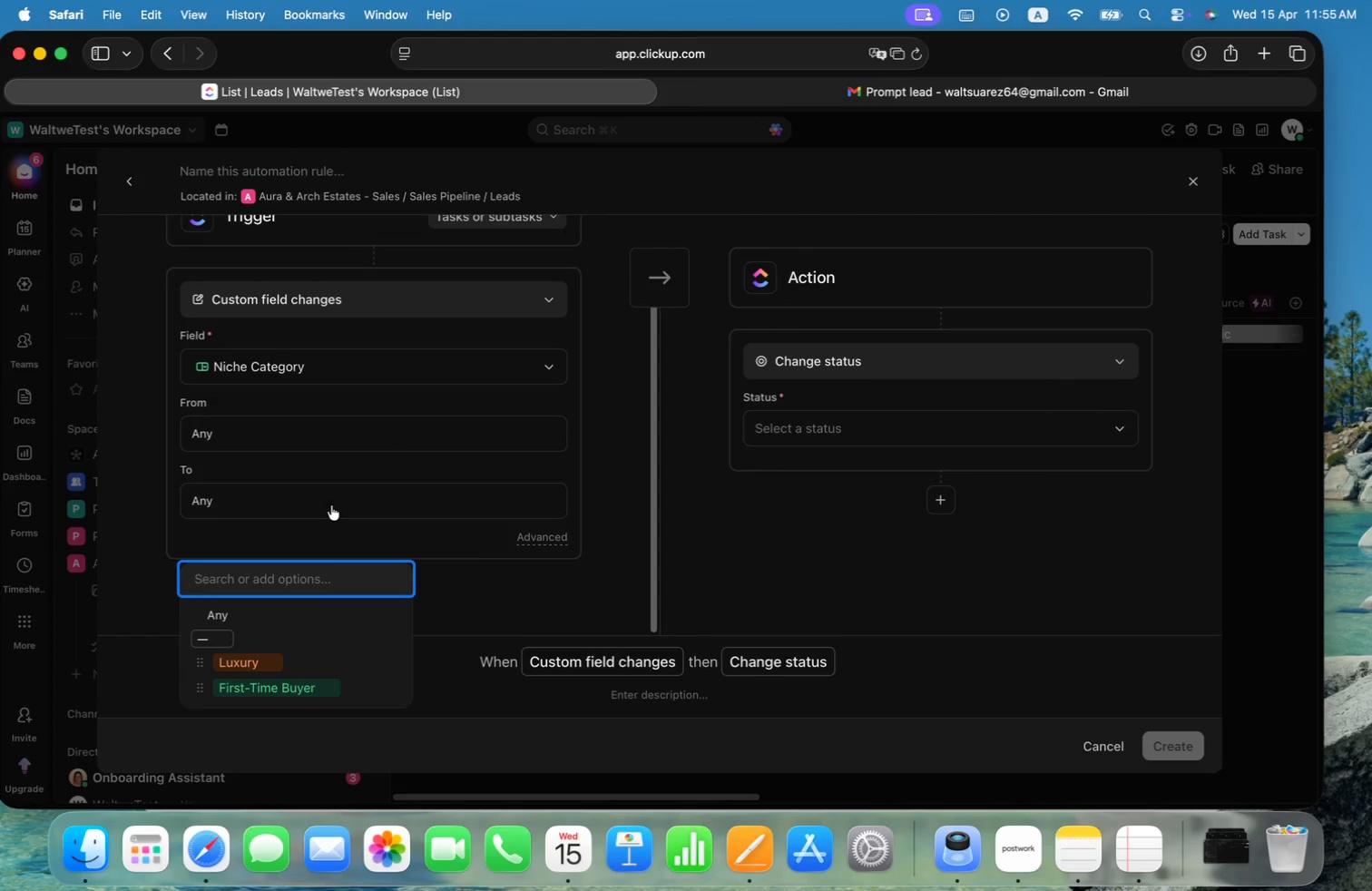 
left_click([525, 393])
 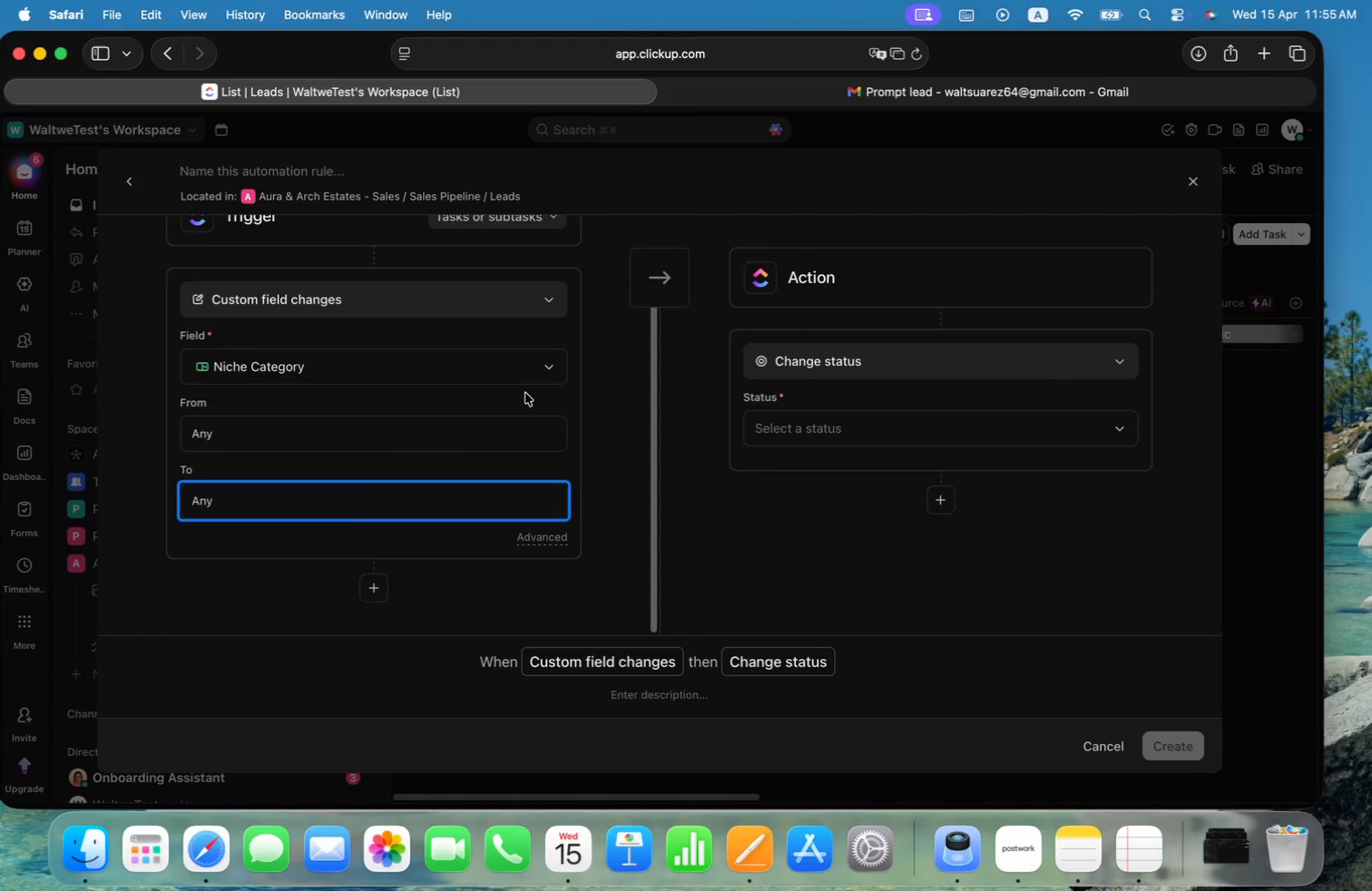 
scroll: coordinate [525, 393], scroll_direction: down, amount: 3.0
 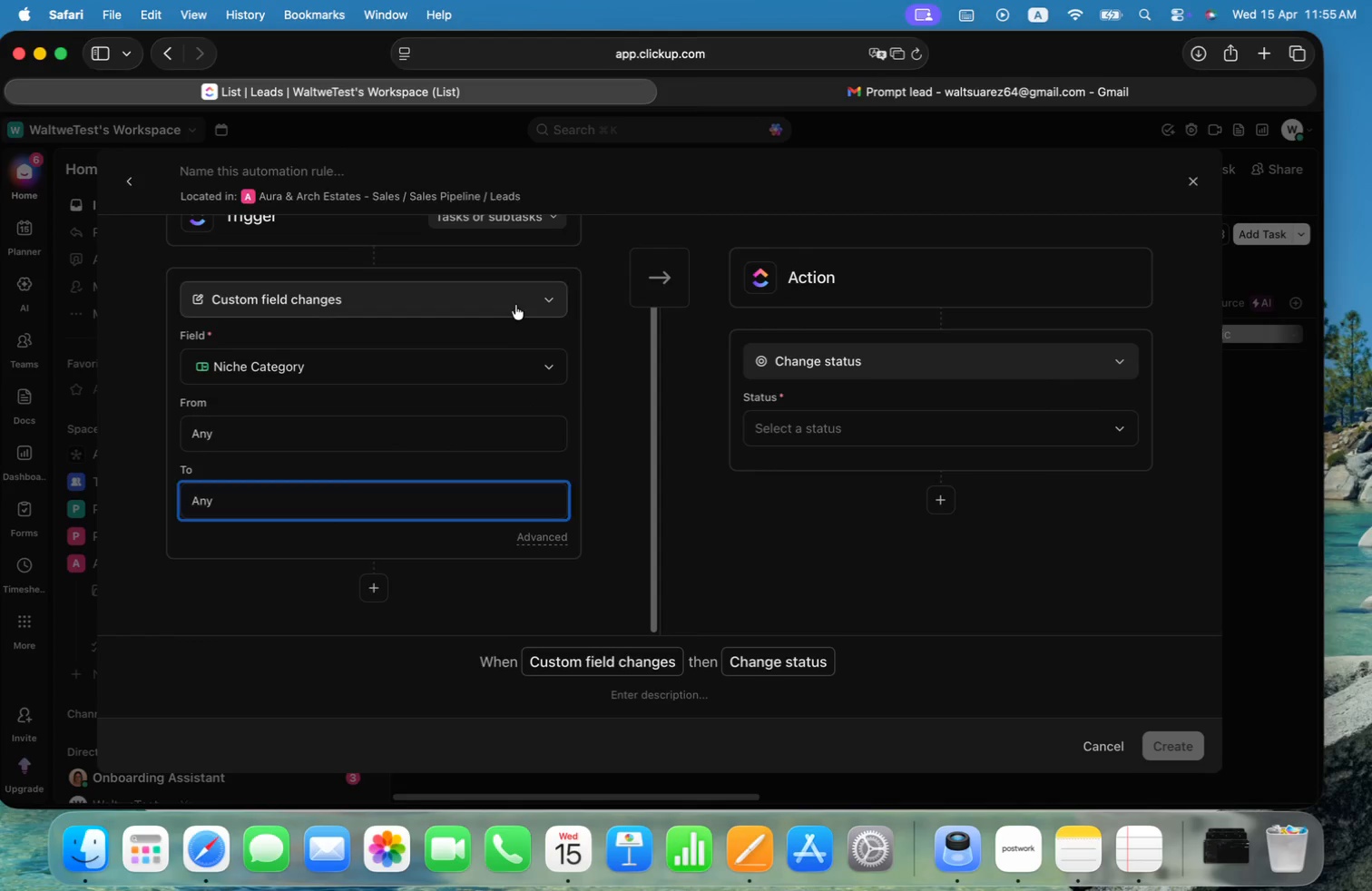 
left_click([515, 303])
 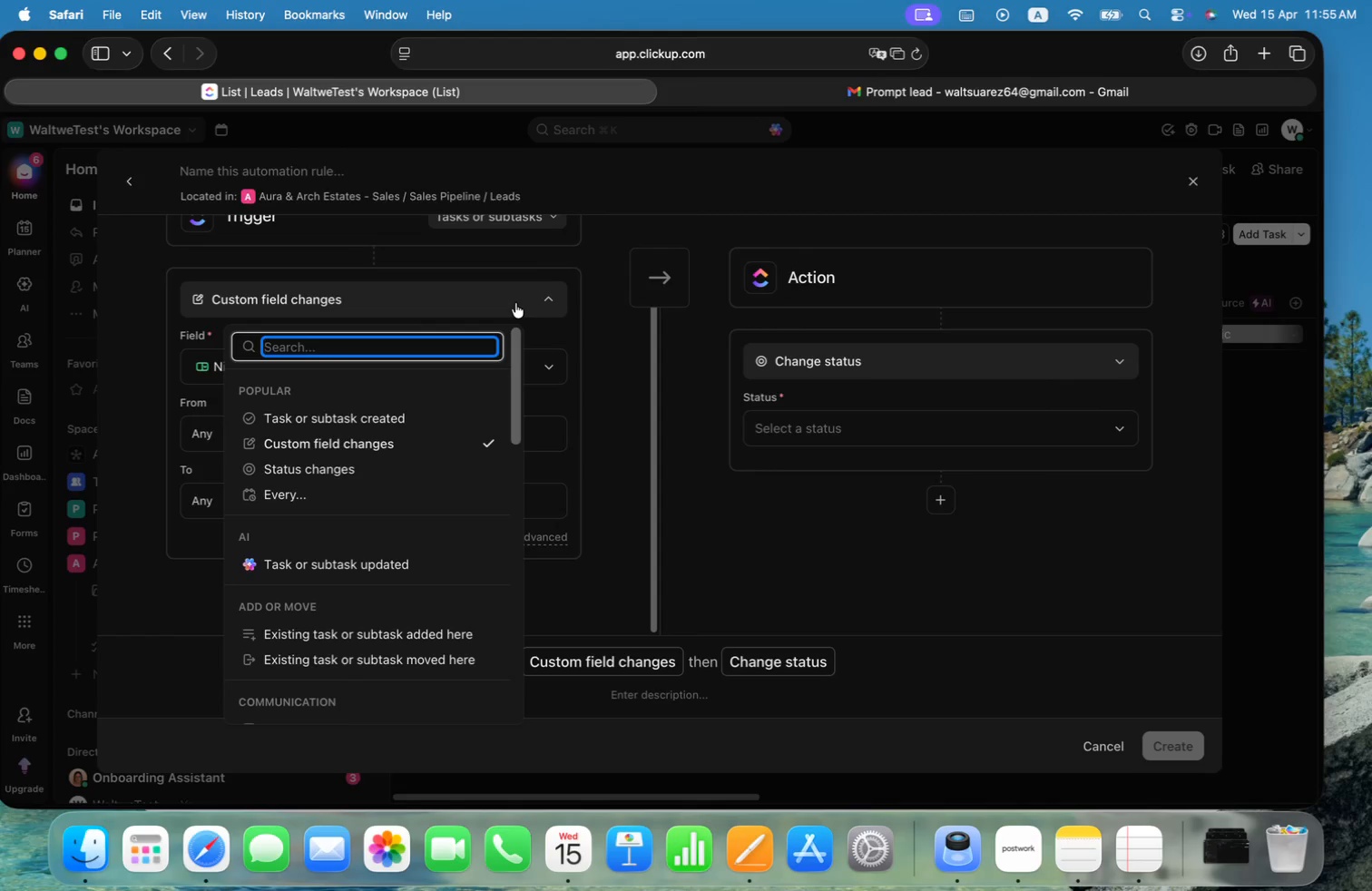 
left_click([312, 467])
 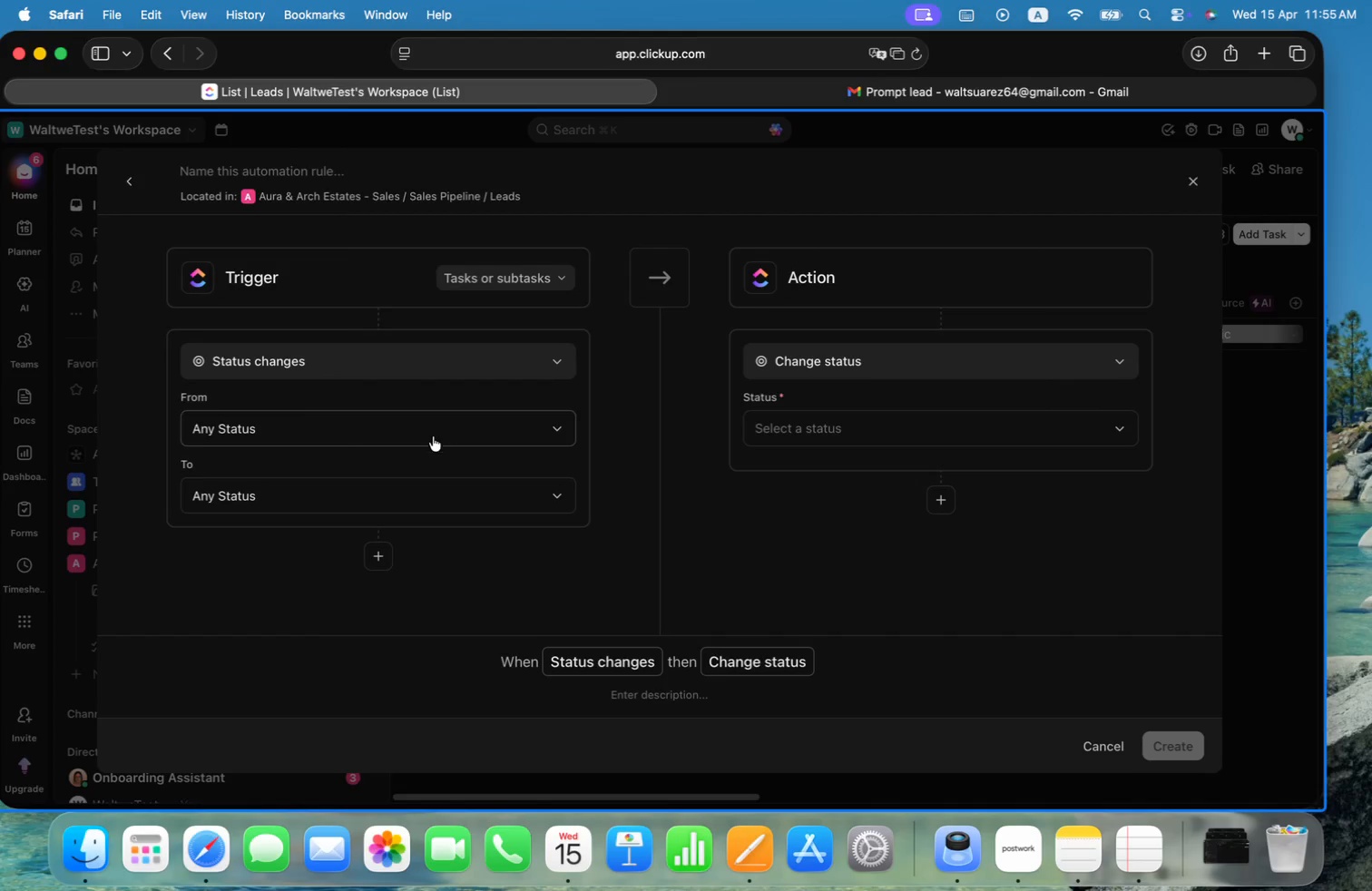 
left_click([396, 487])
 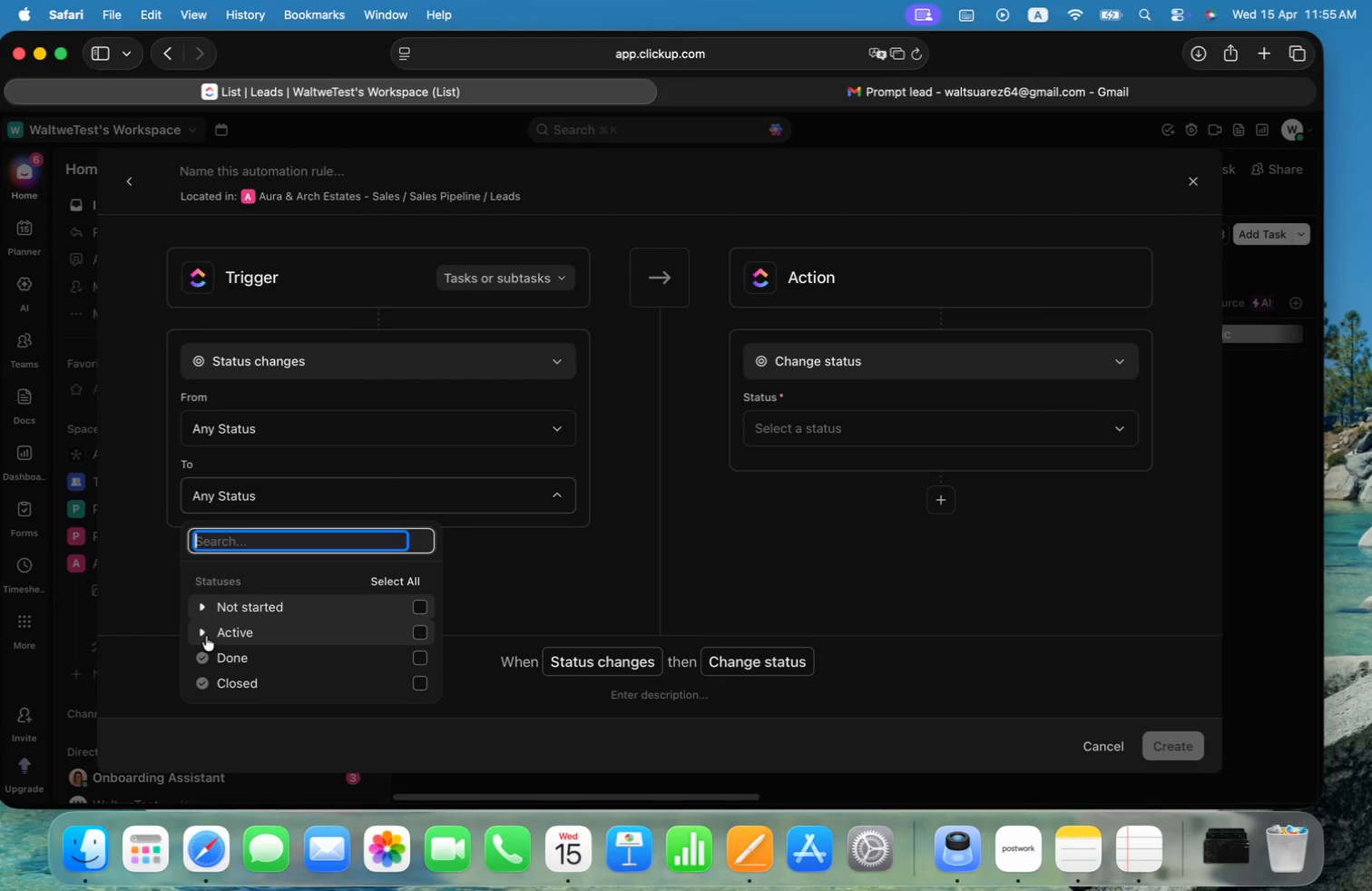 
left_click([202, 633])
 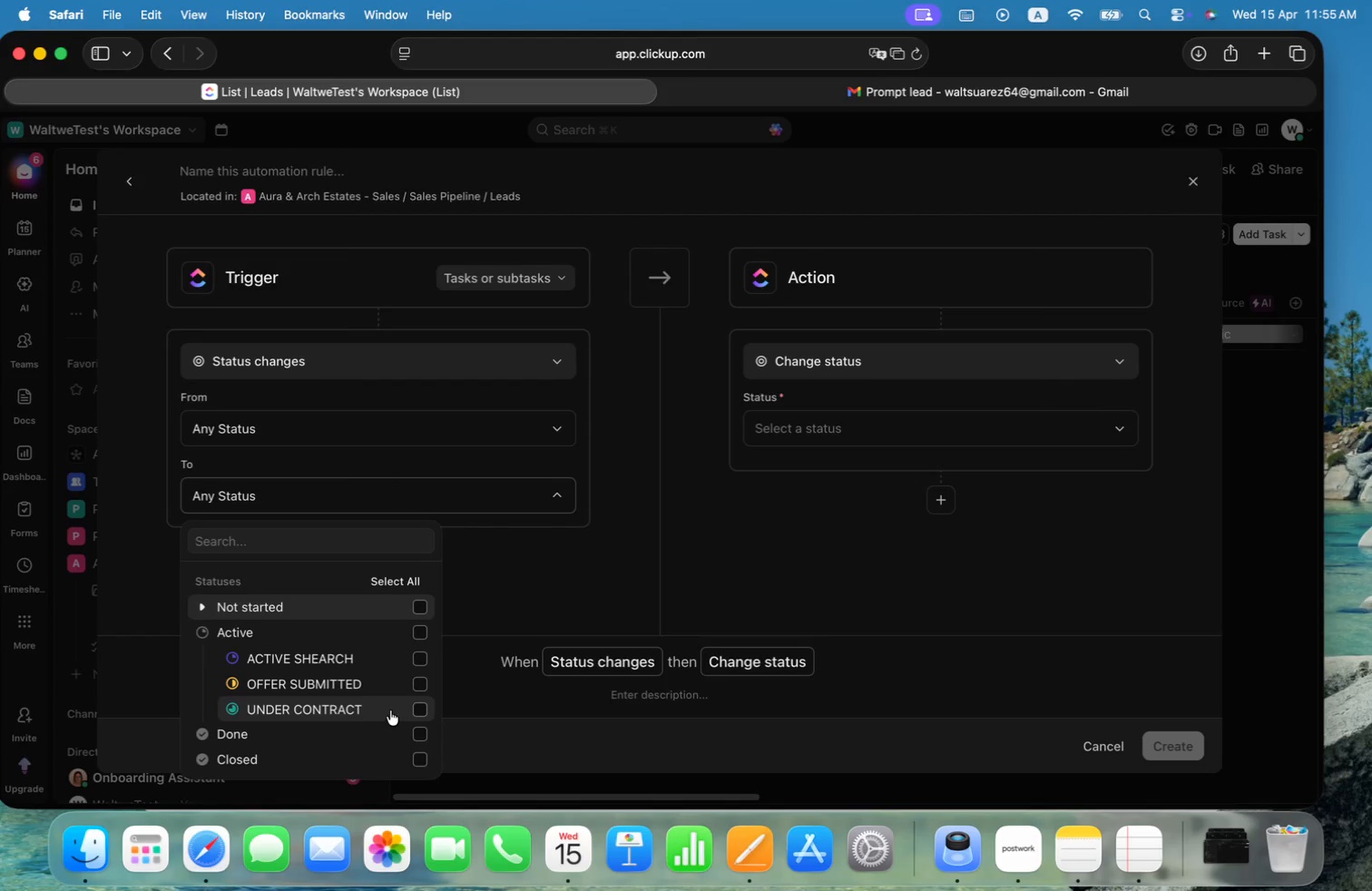 
left_click([416, 706])
 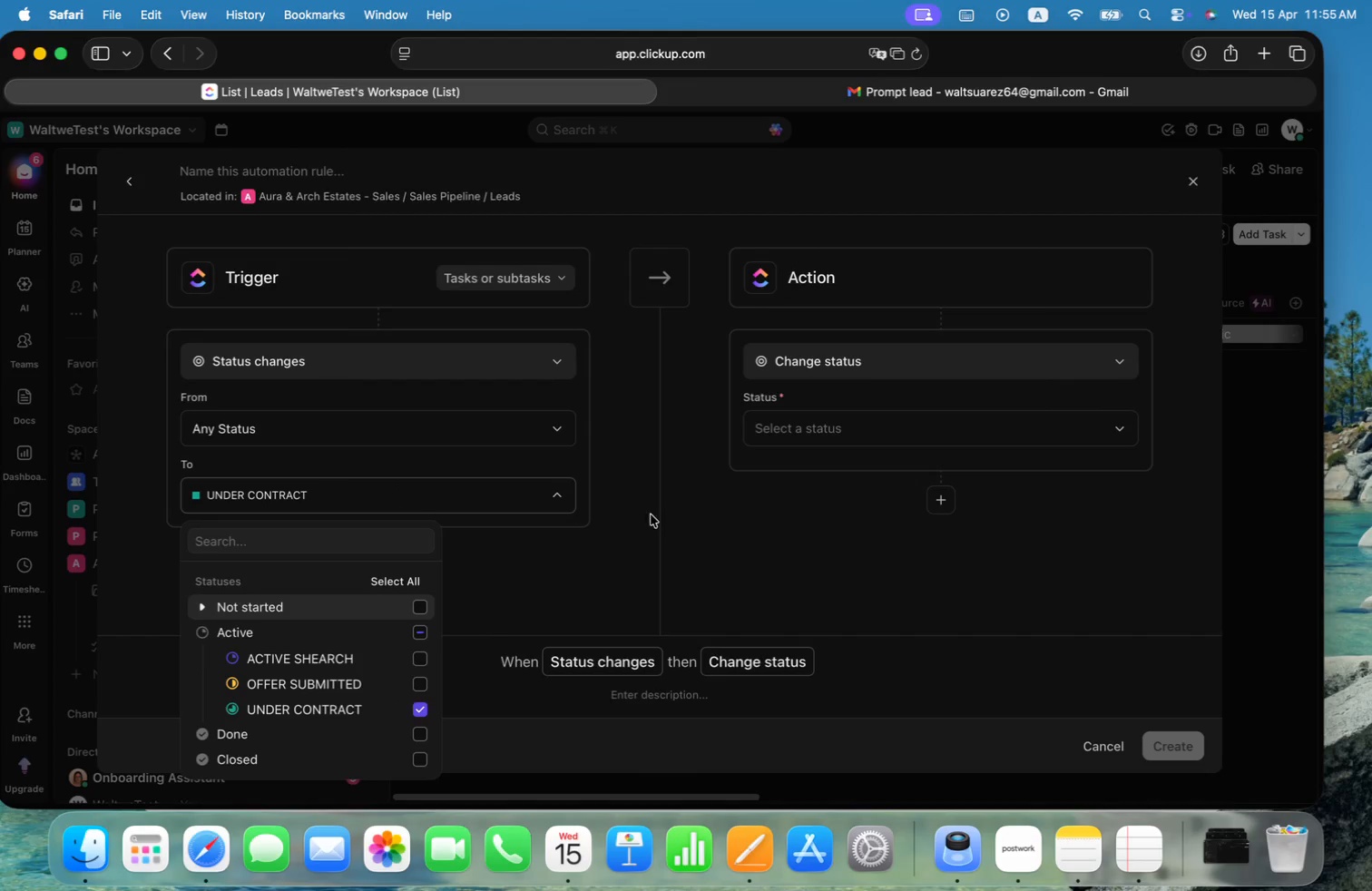 
left_click([671, 505])
 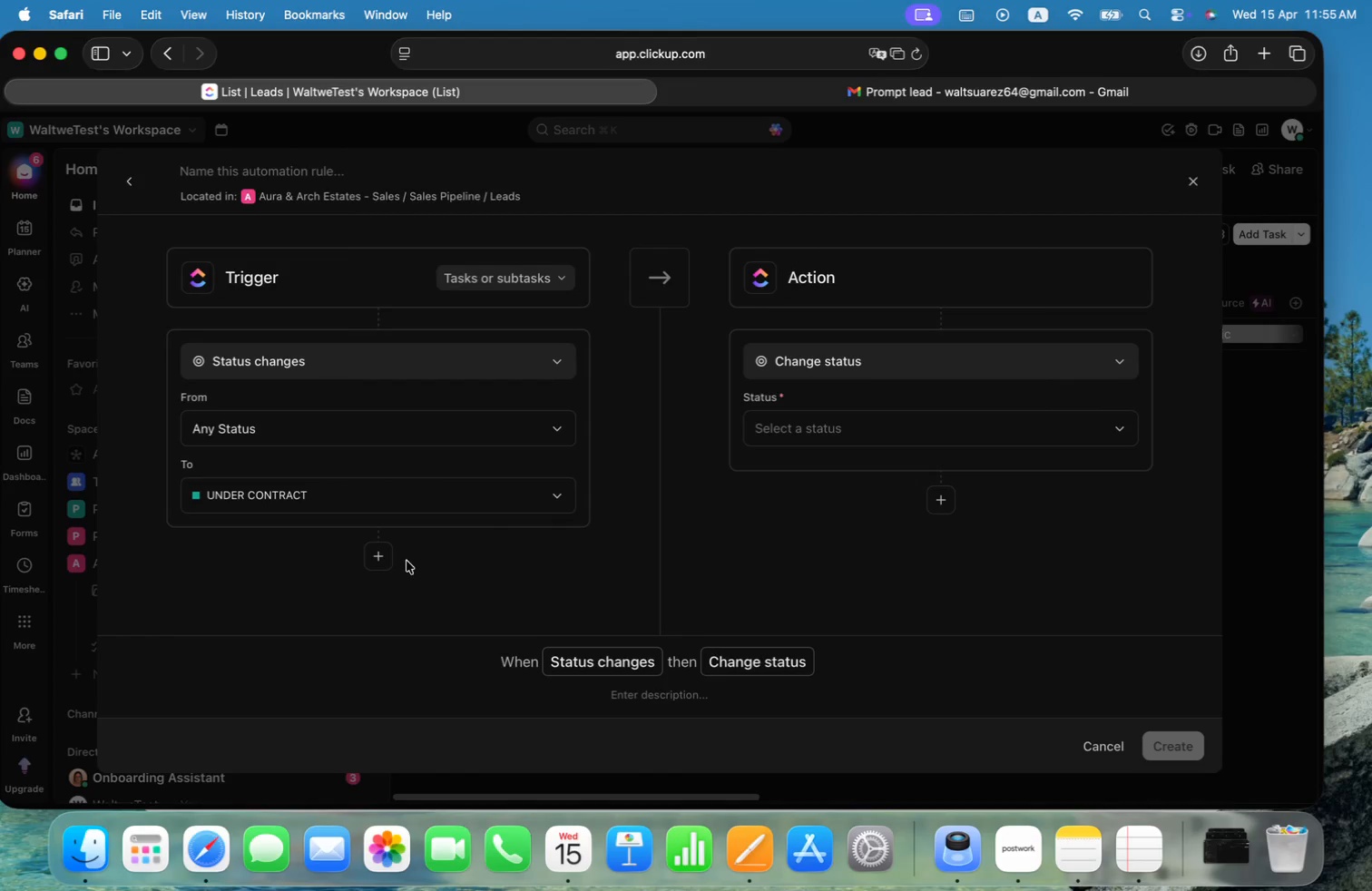 
left_click([368, 555])
 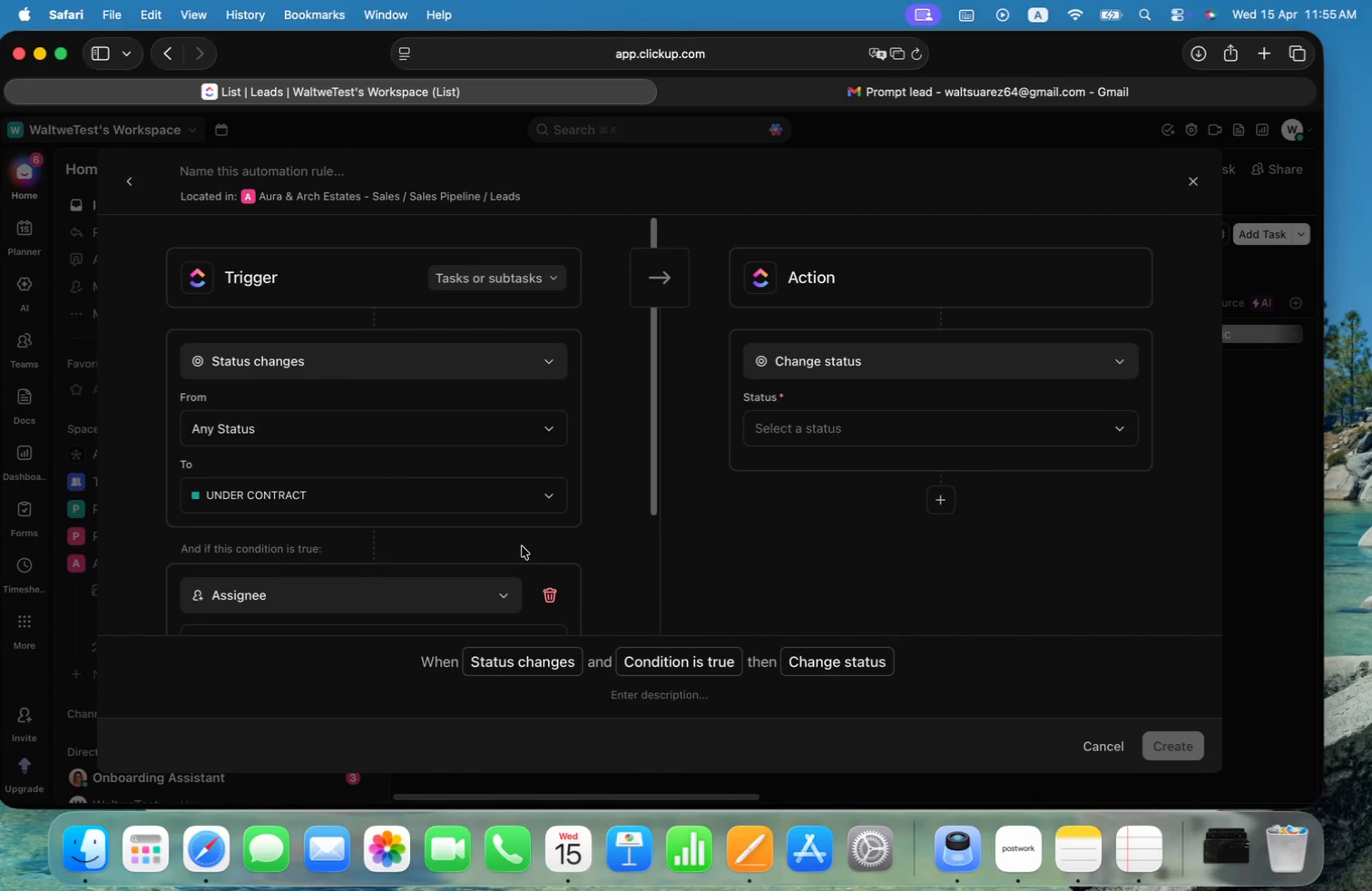 
scroll: coordinate [525, 545], scroll_direction: down, amount: 9.0
 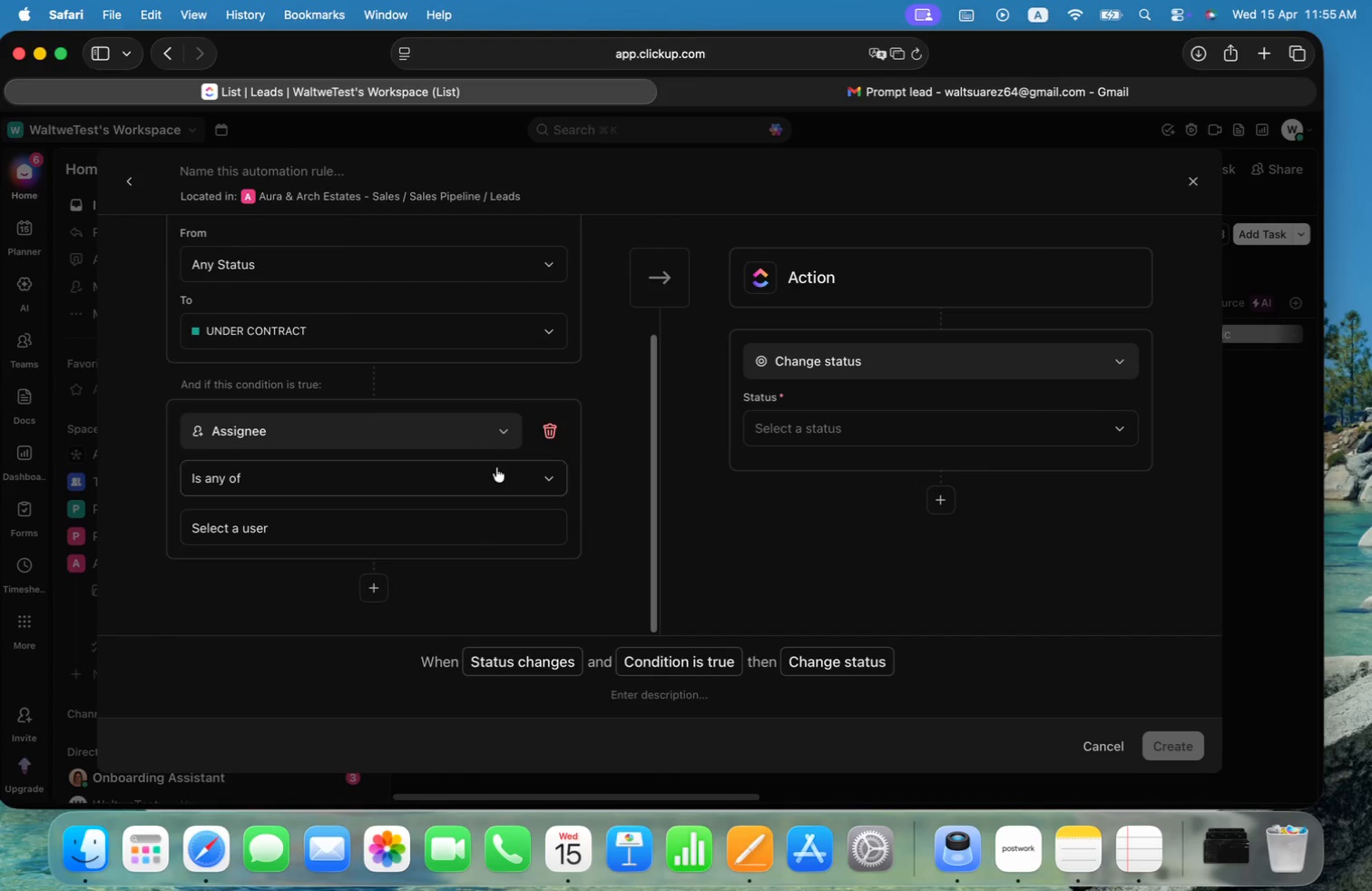 
left_click([500, 431])
 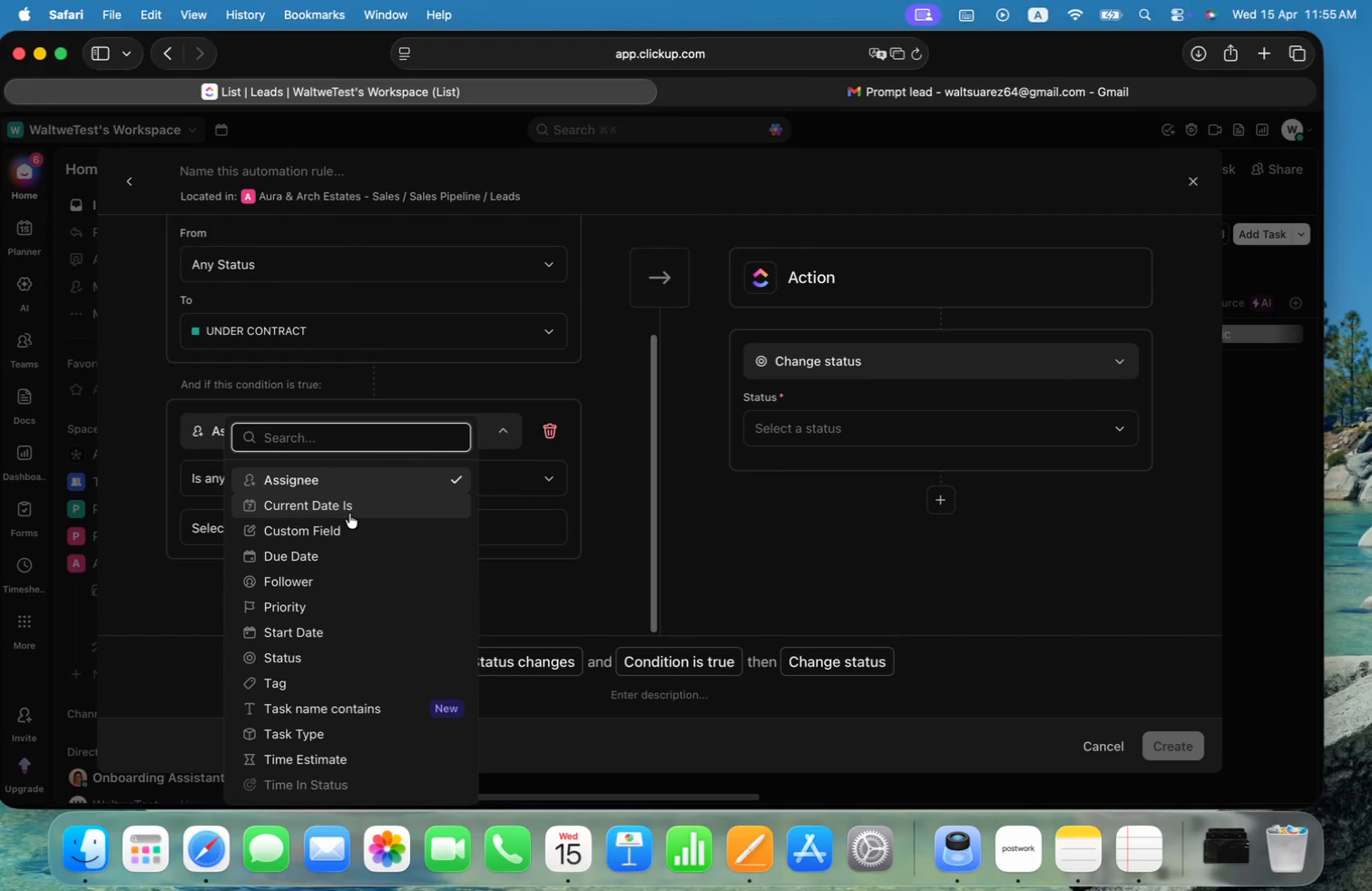 
left_click([337, 526])
 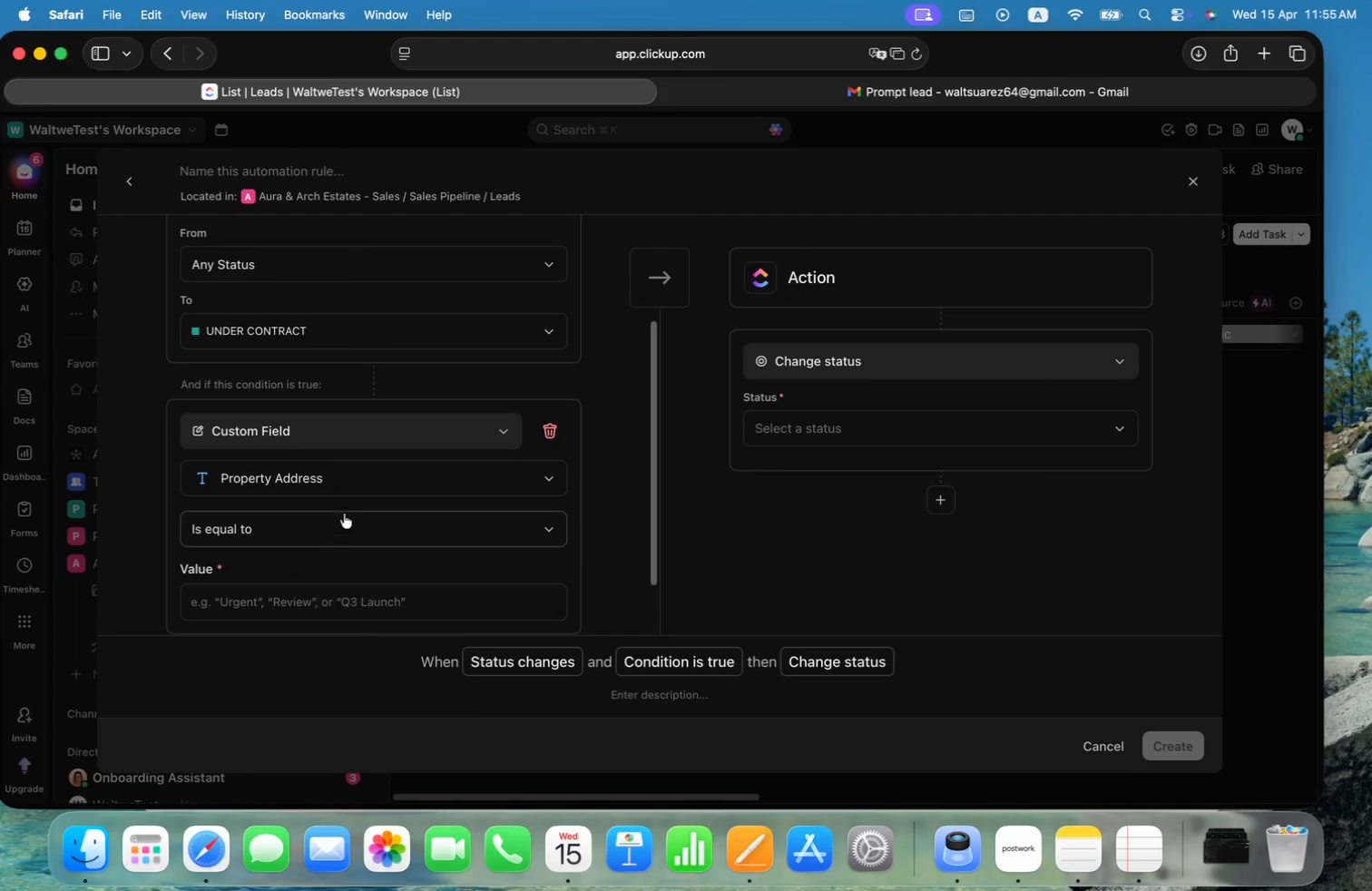 
left_click([387, 473])
 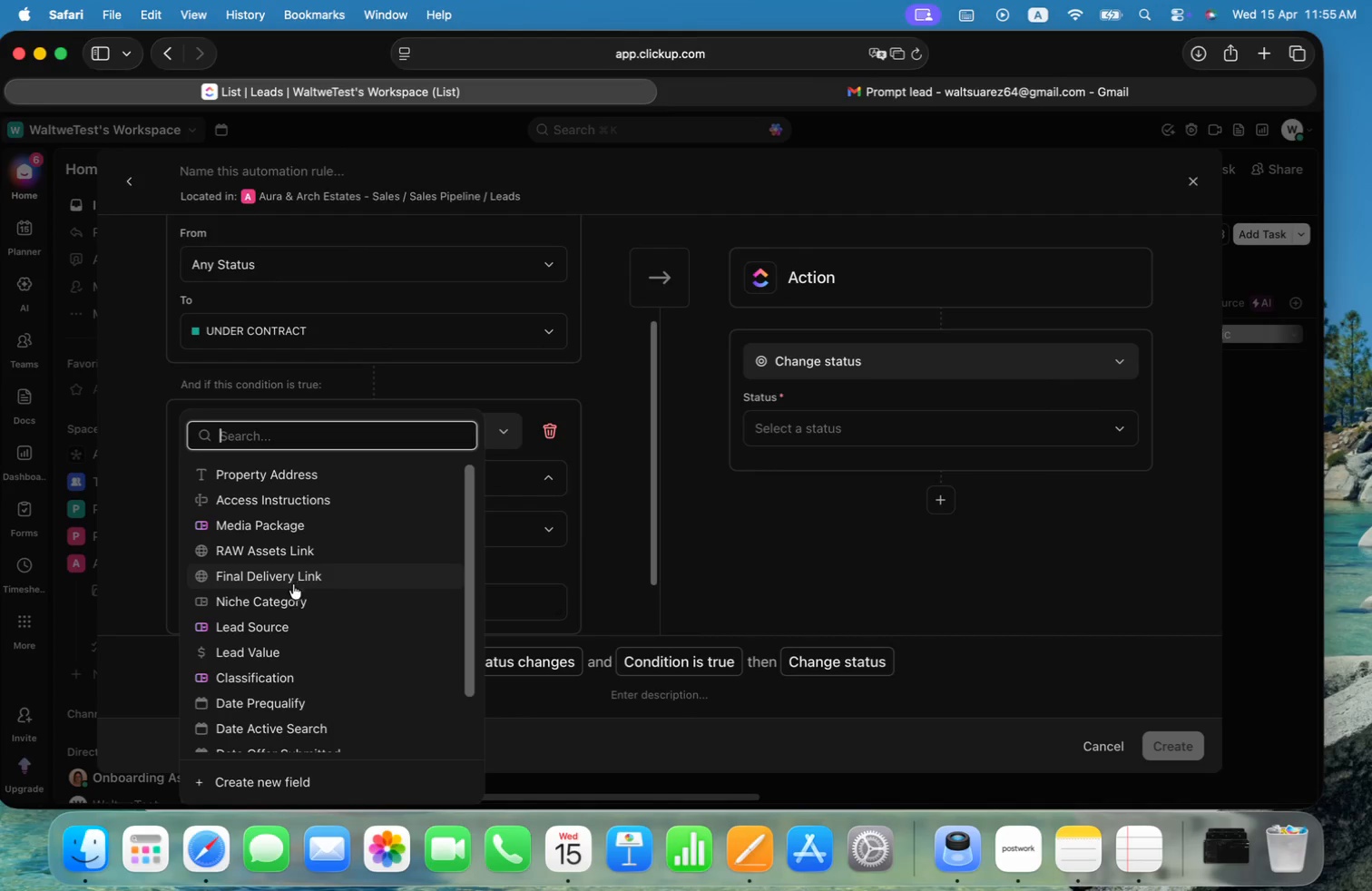 
left_click([287, 596])
 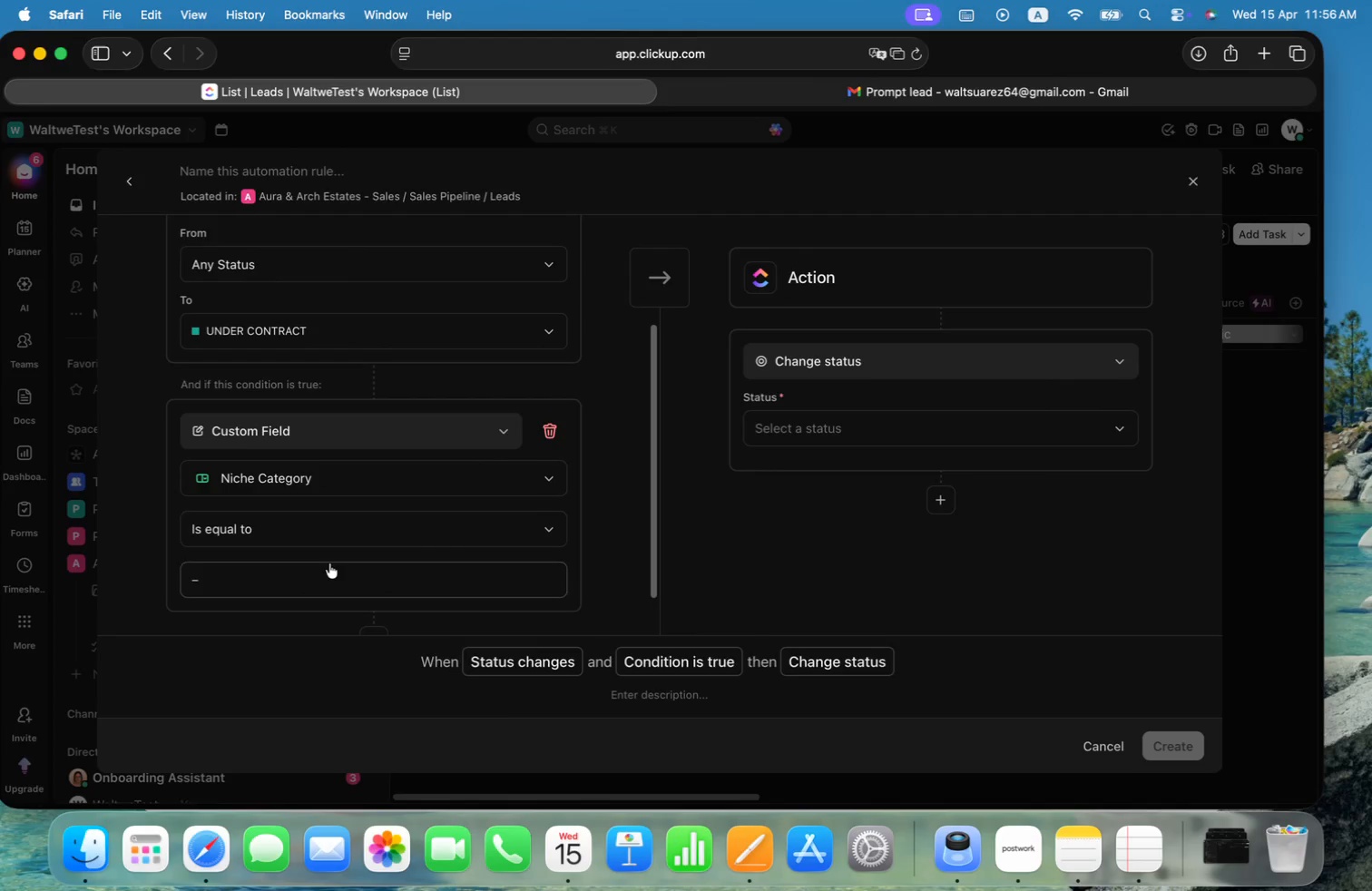 
left_click([338, 571])
 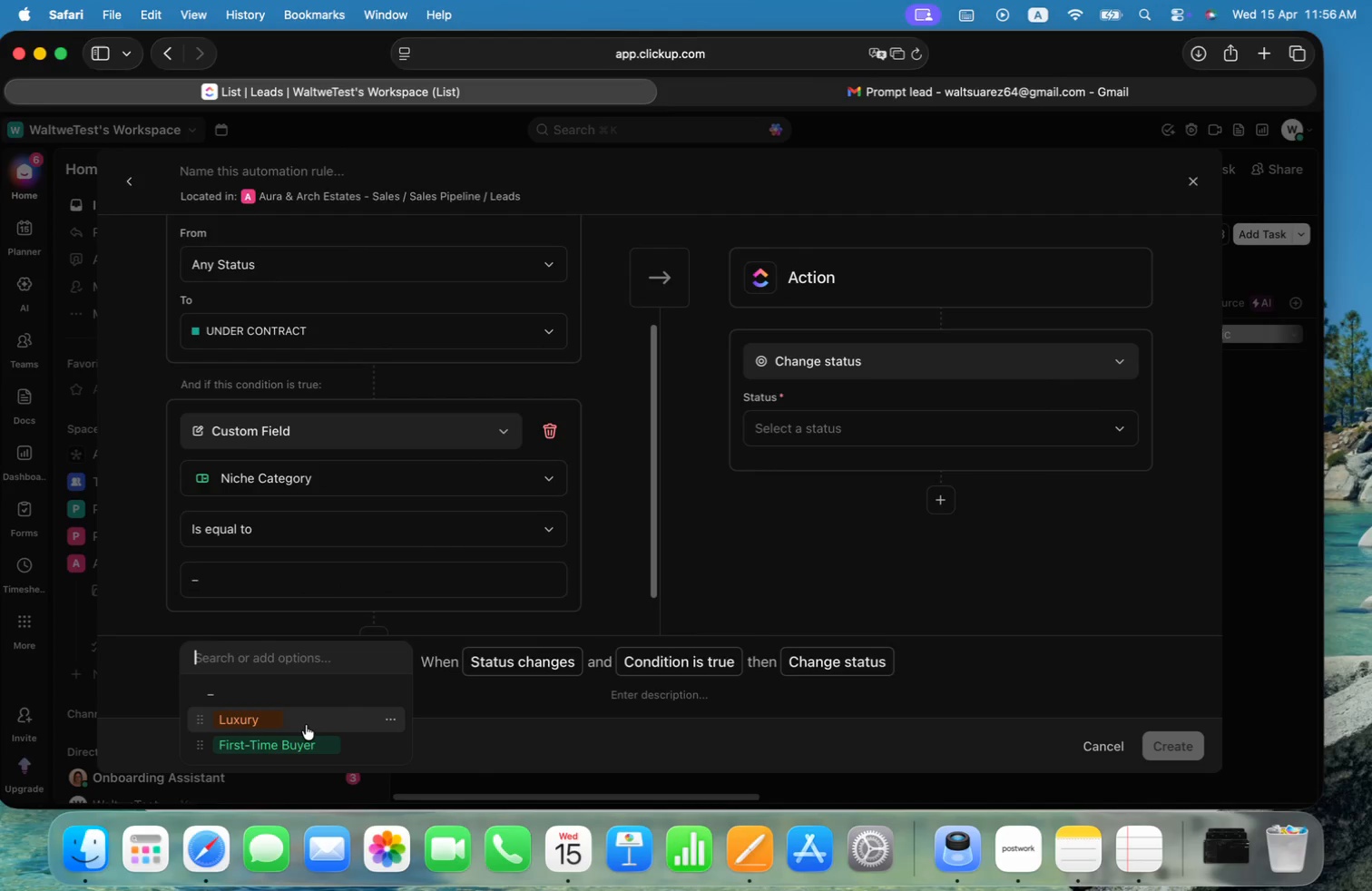 
left_click([306, 724])
 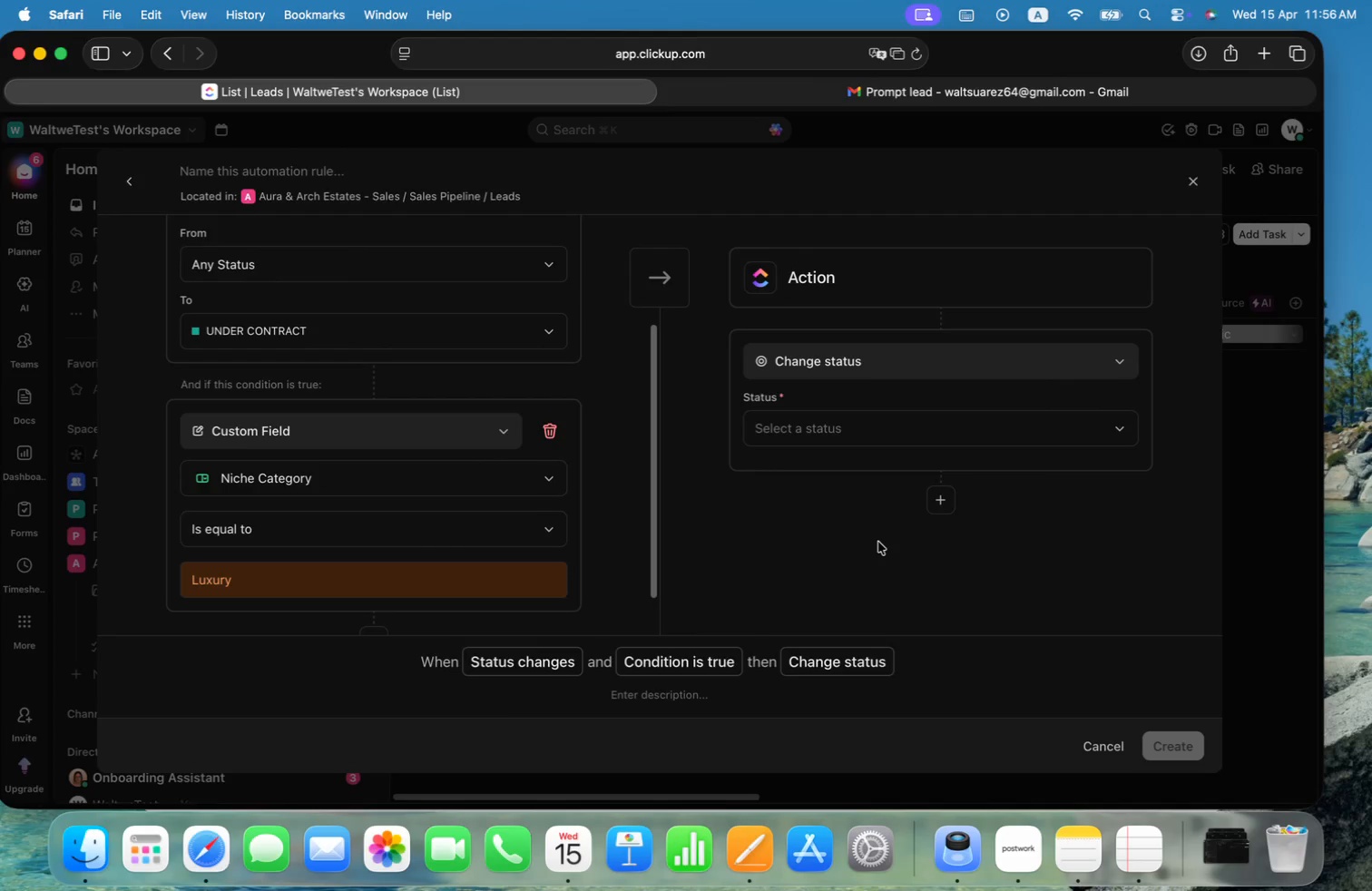 
scroll: coordinate [828, 567], scroll_direction: down, amount: 3.0
 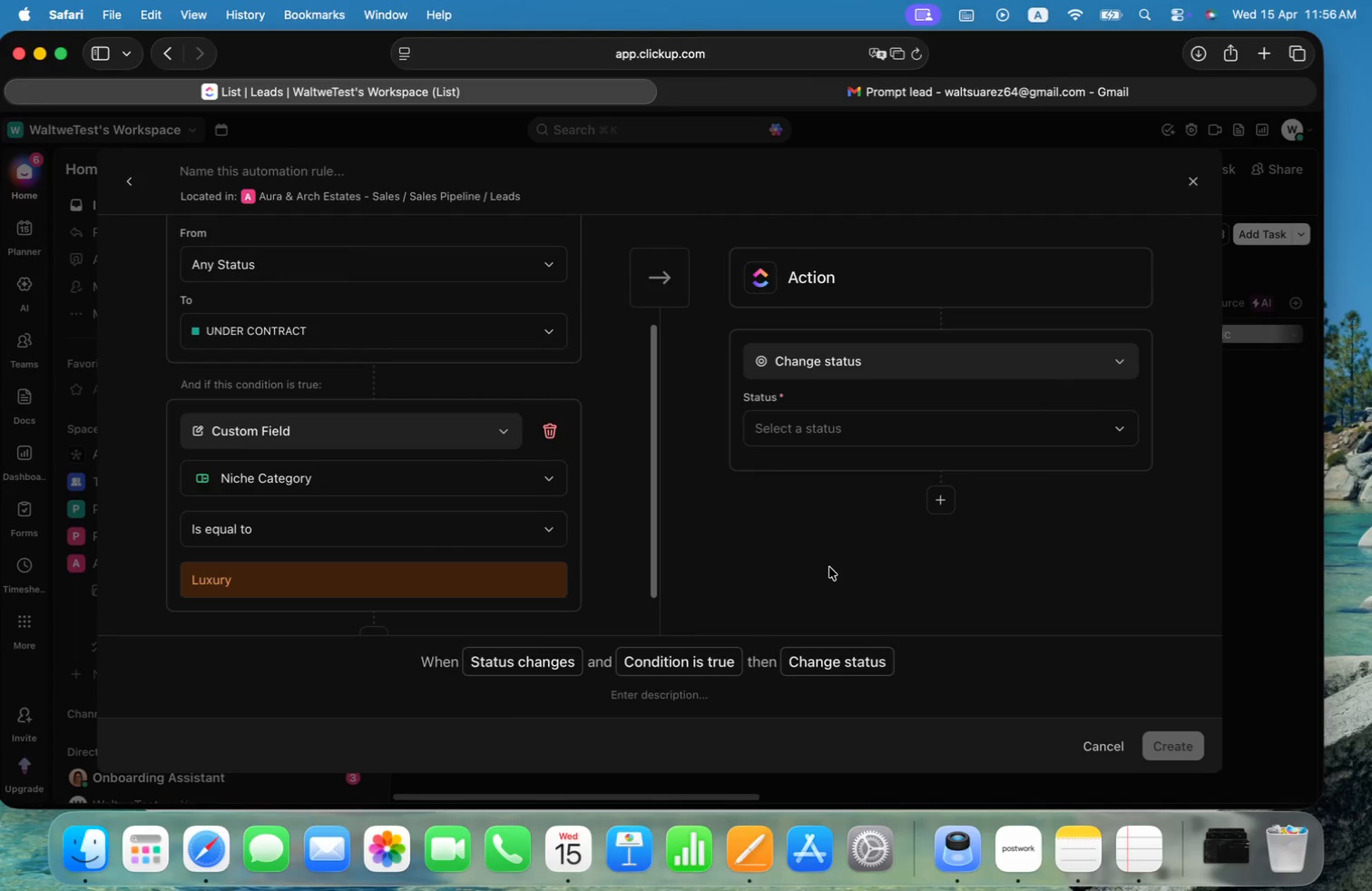 
key(Meta+CommandLeft)
 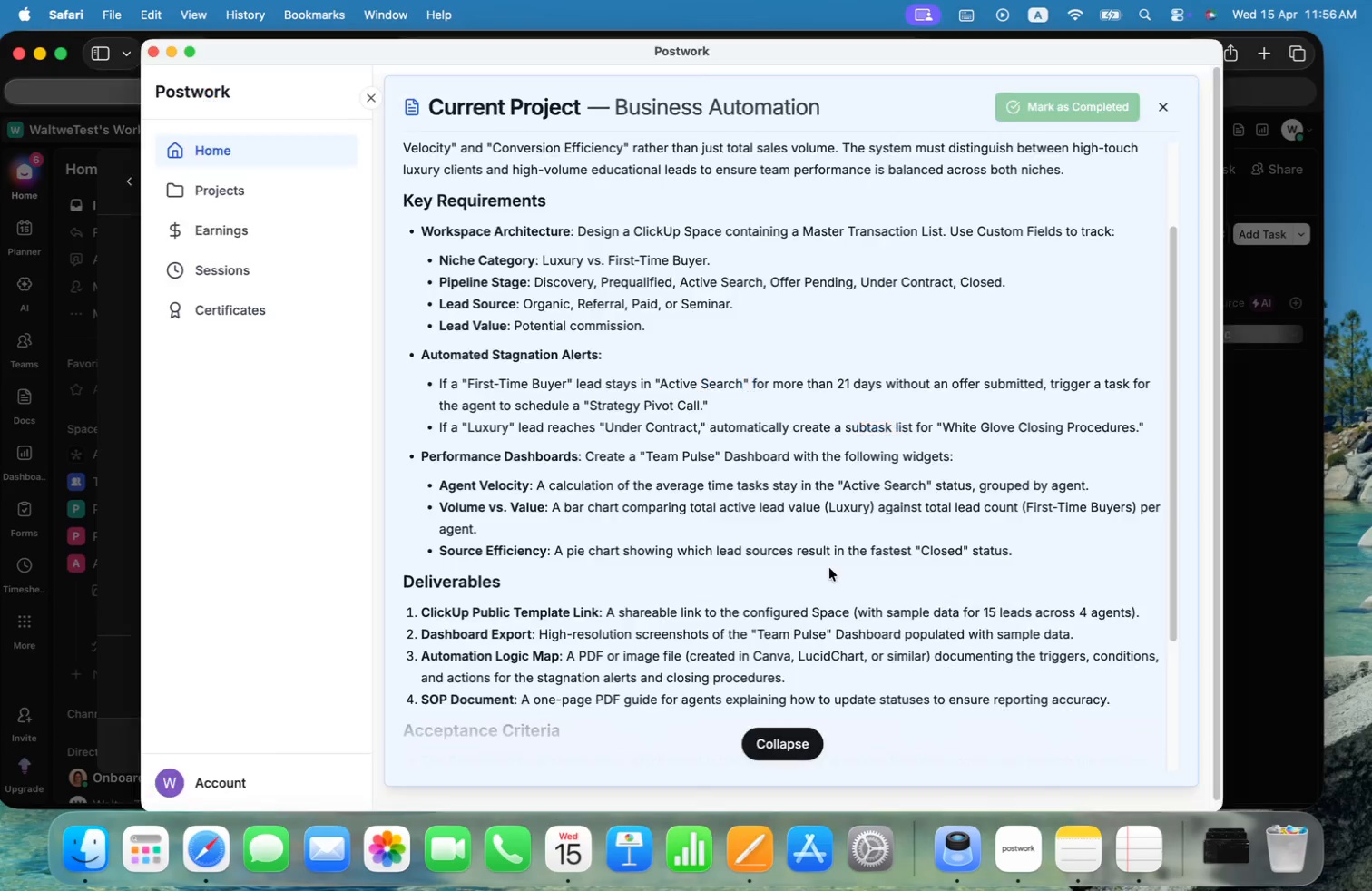 
key(Meta+Tab)
 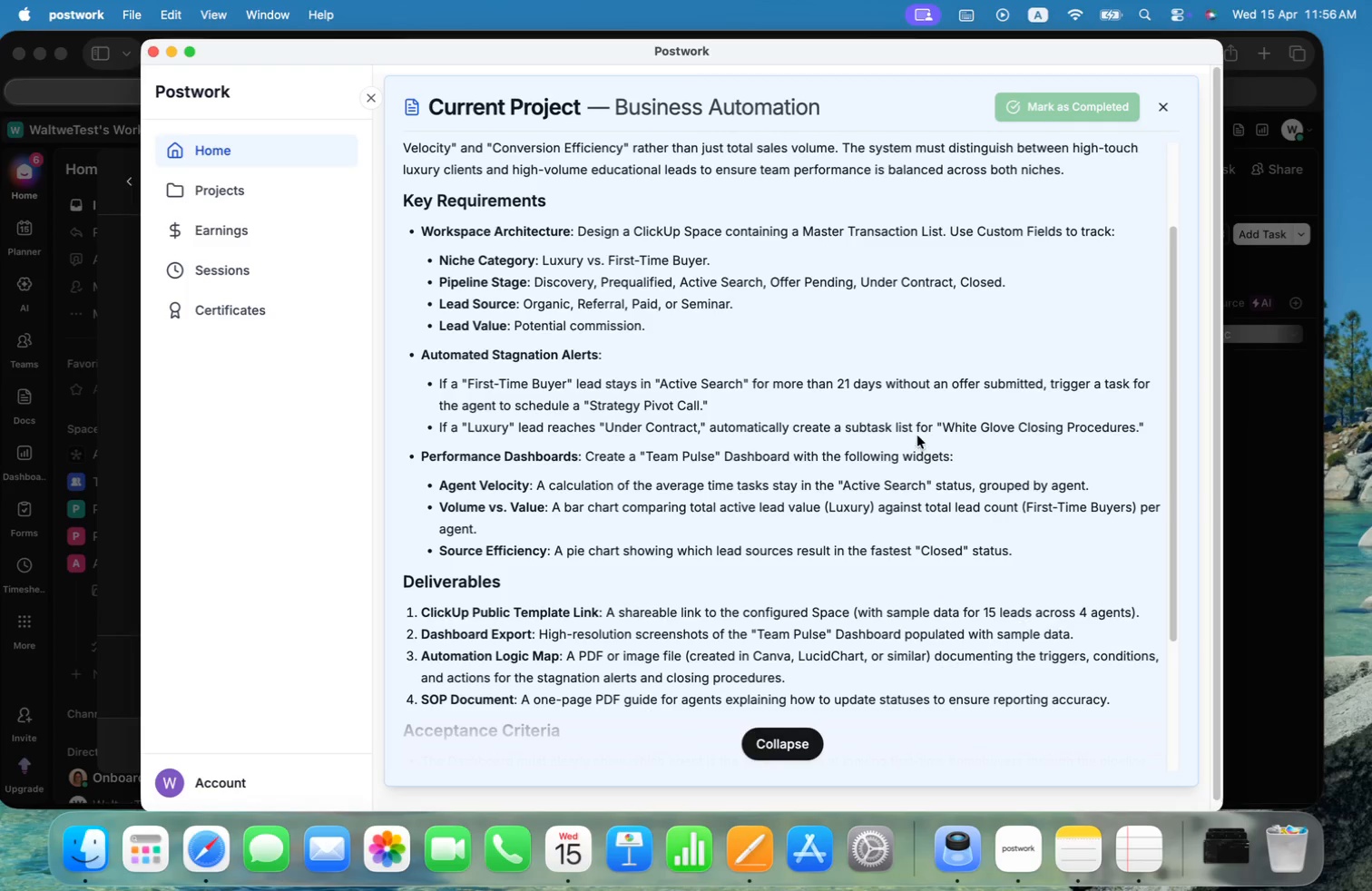 
scroll: coordinate [829, 568], scroll_direction: up, amount: 2.0